 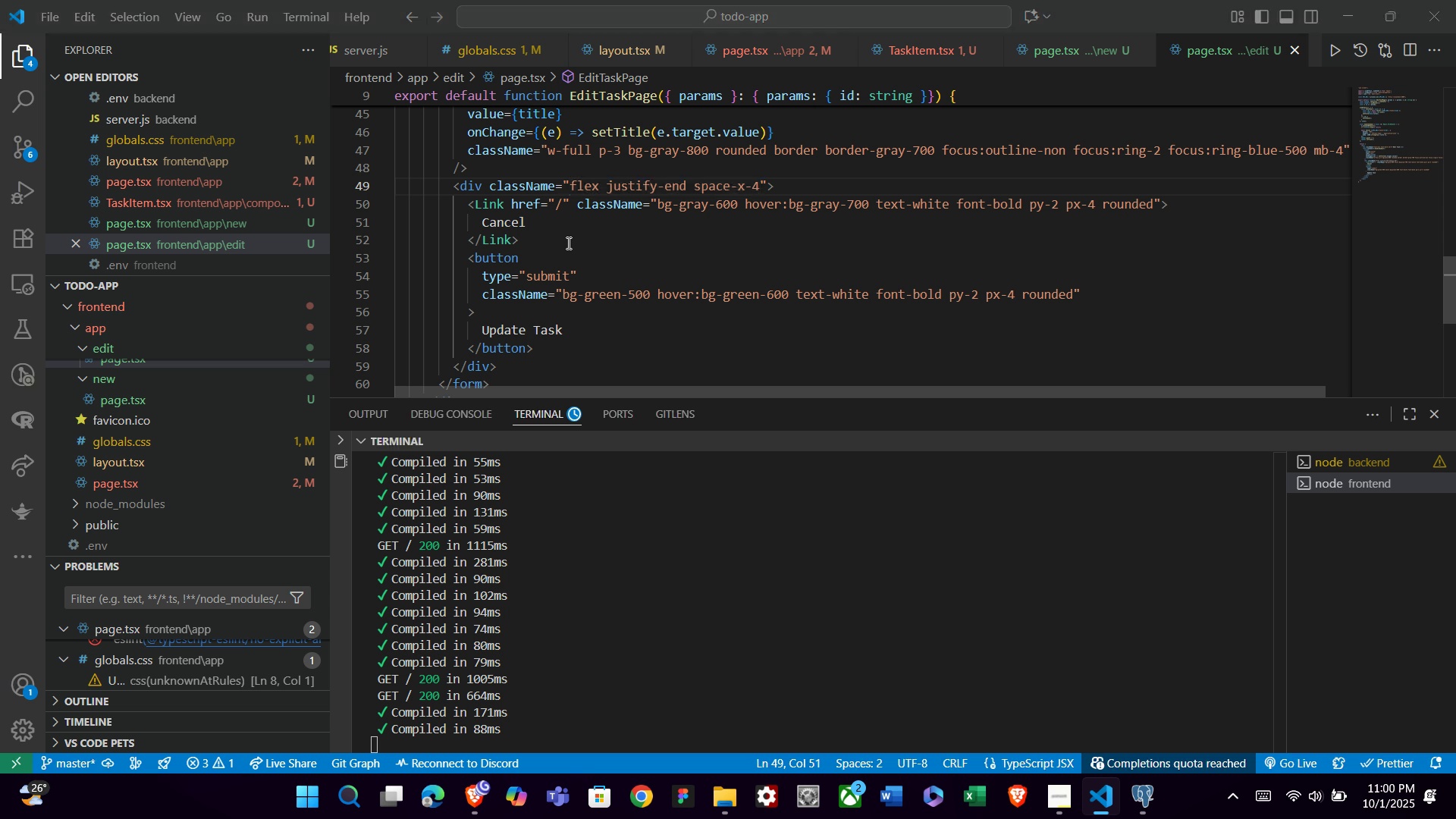 
key(Alt+Tab)
 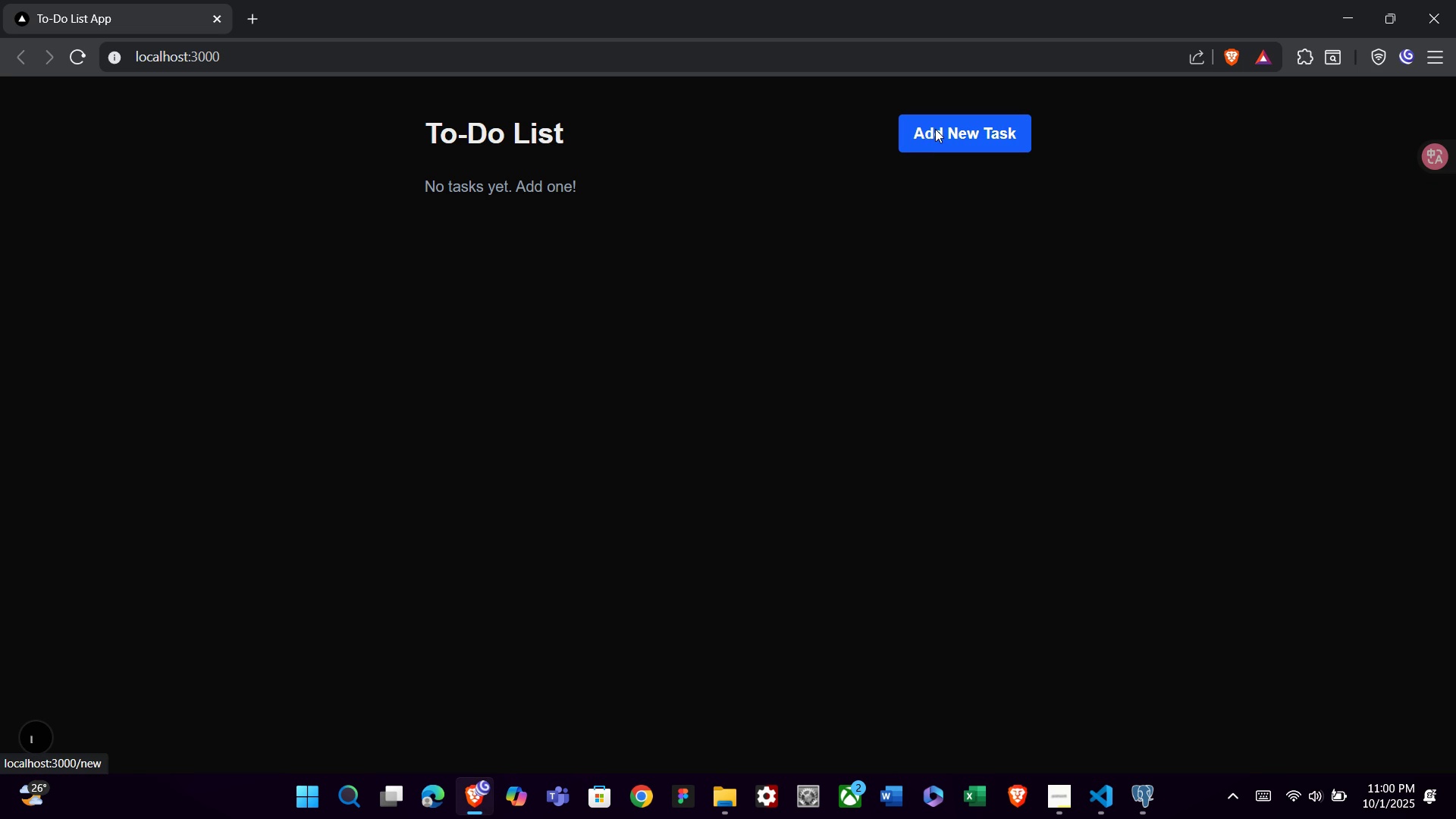 
wait(5.62)
 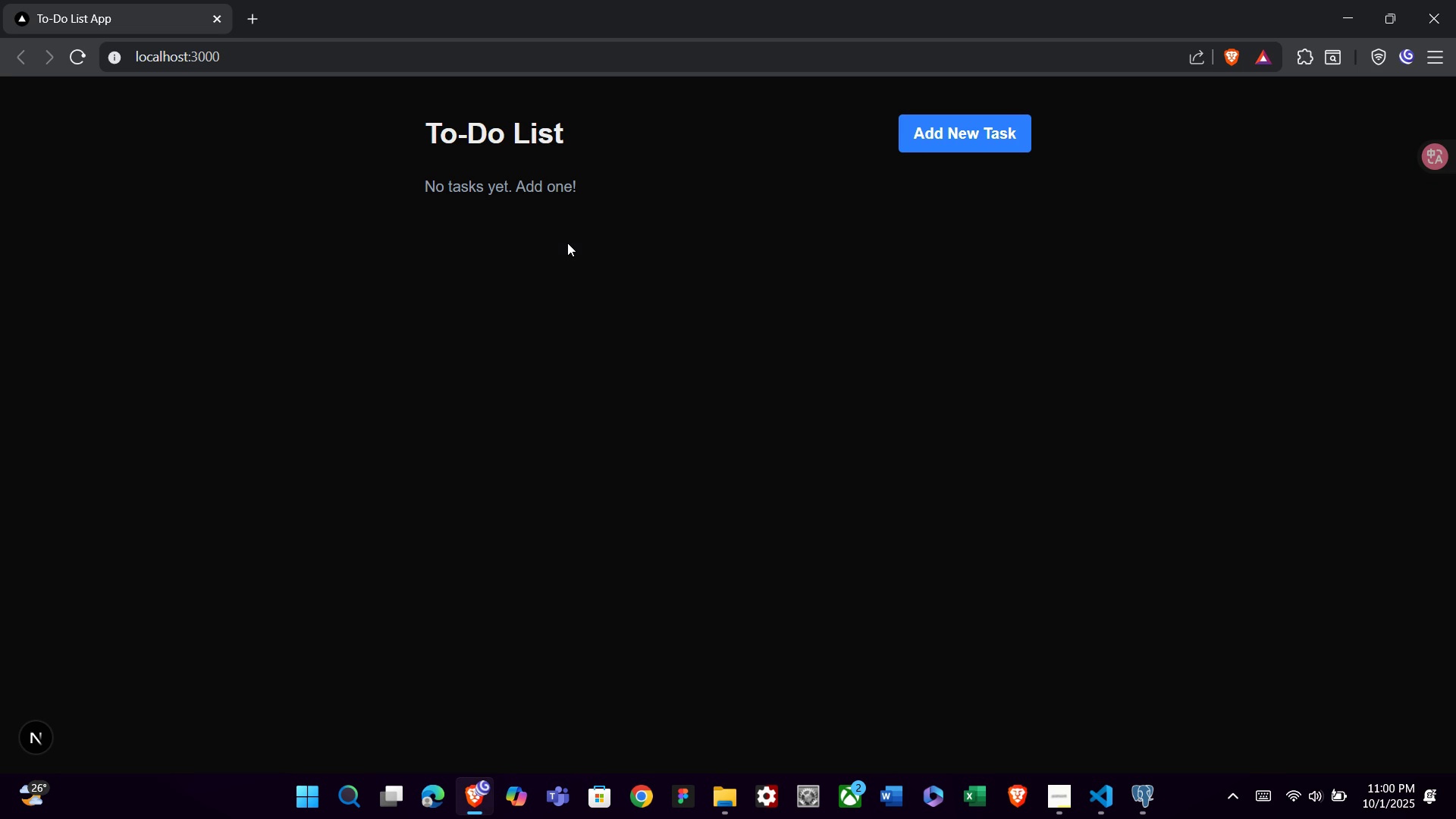 
left_click([938, 139])
 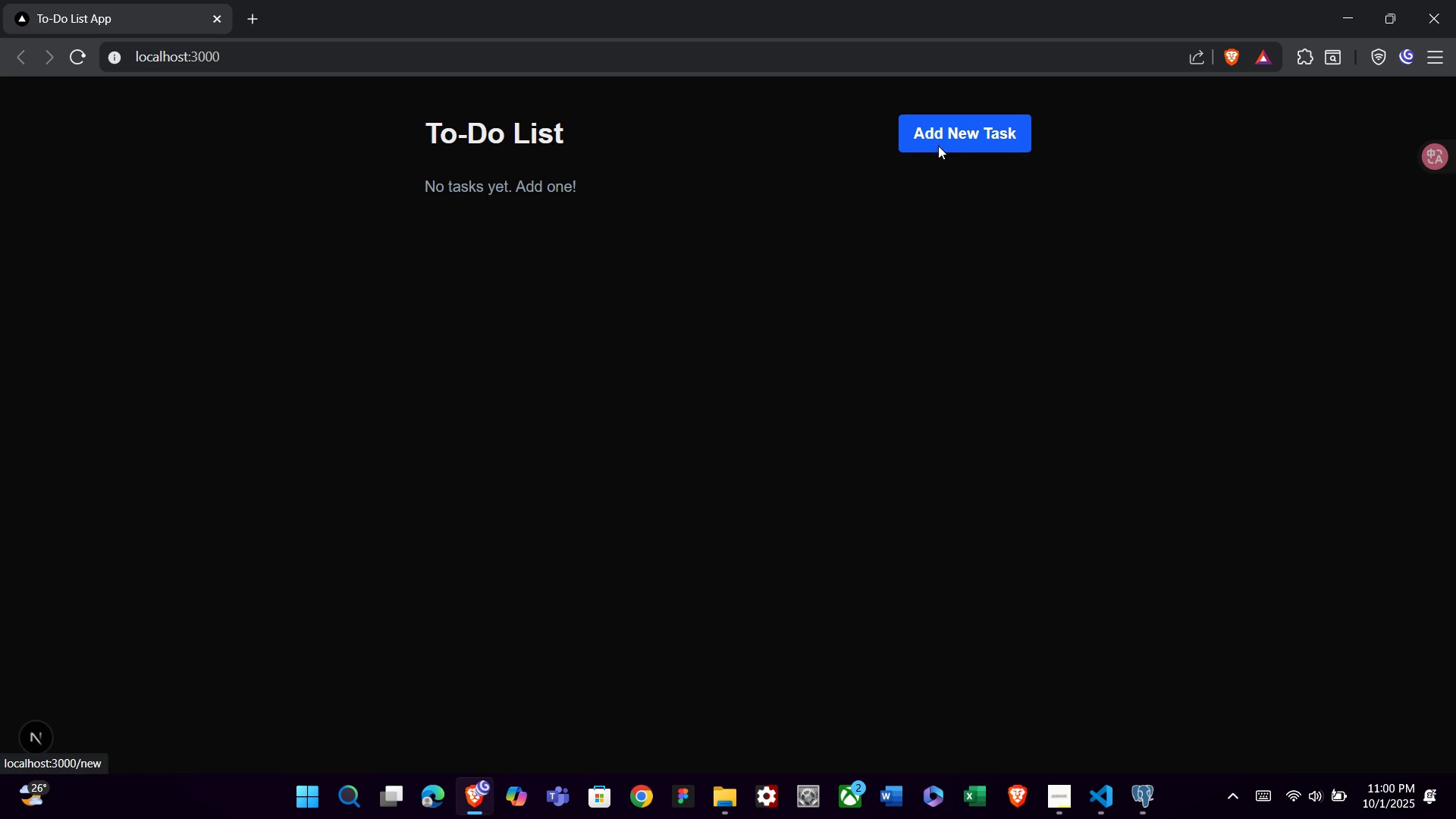 
left_click([939, 145])
 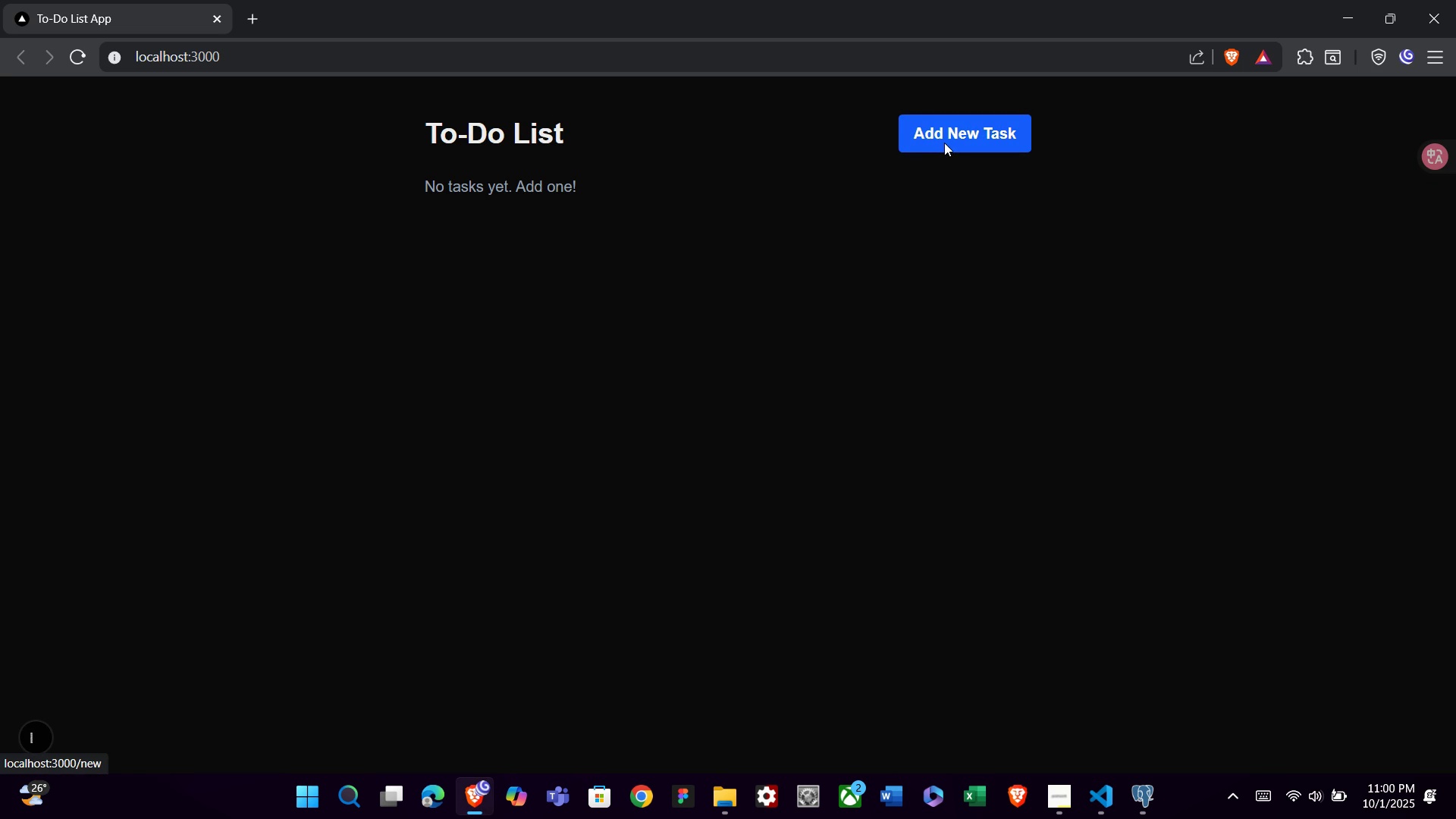 
triple_click([944, 143])
 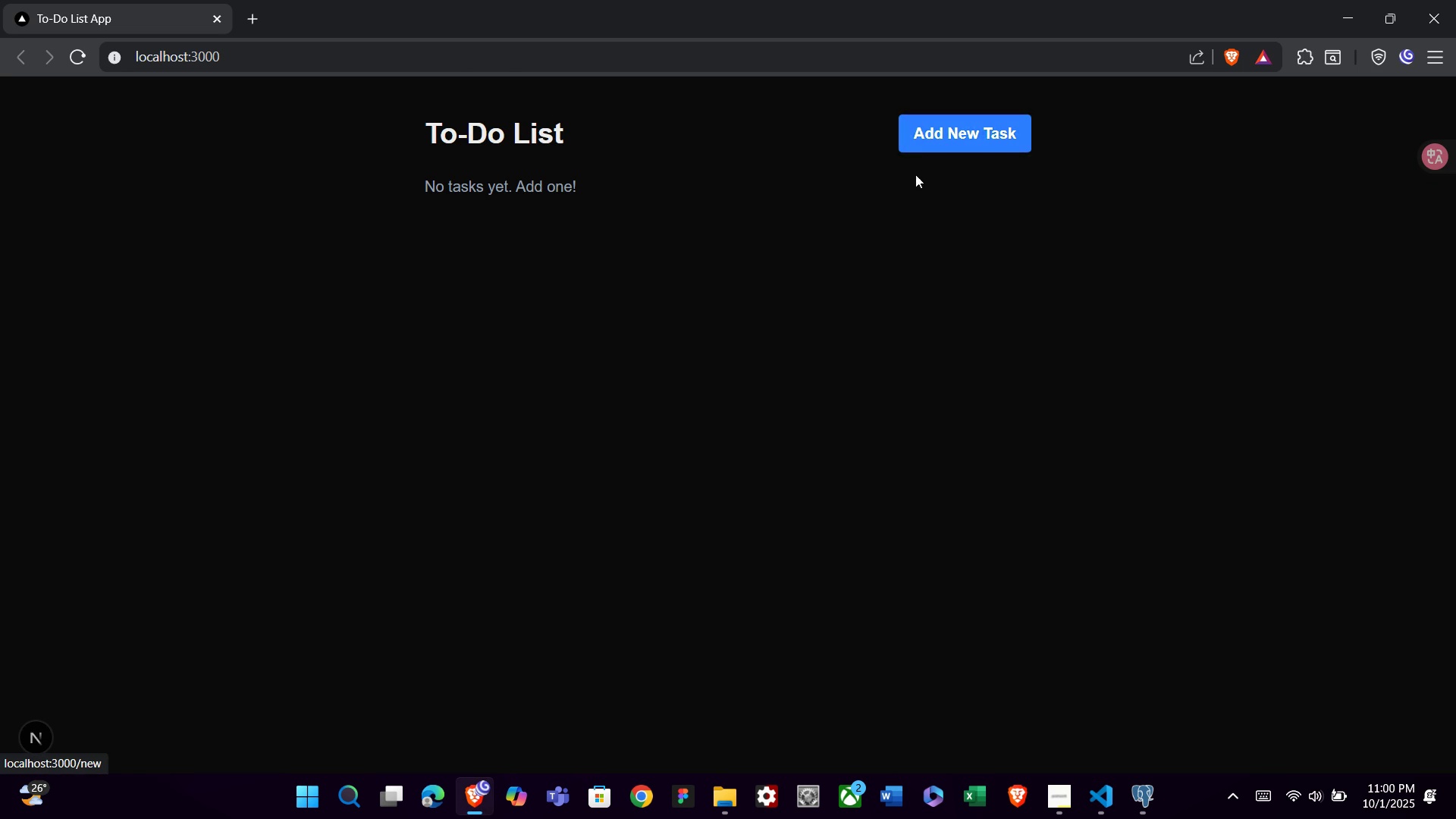 
key(Alt+AltLeft)
 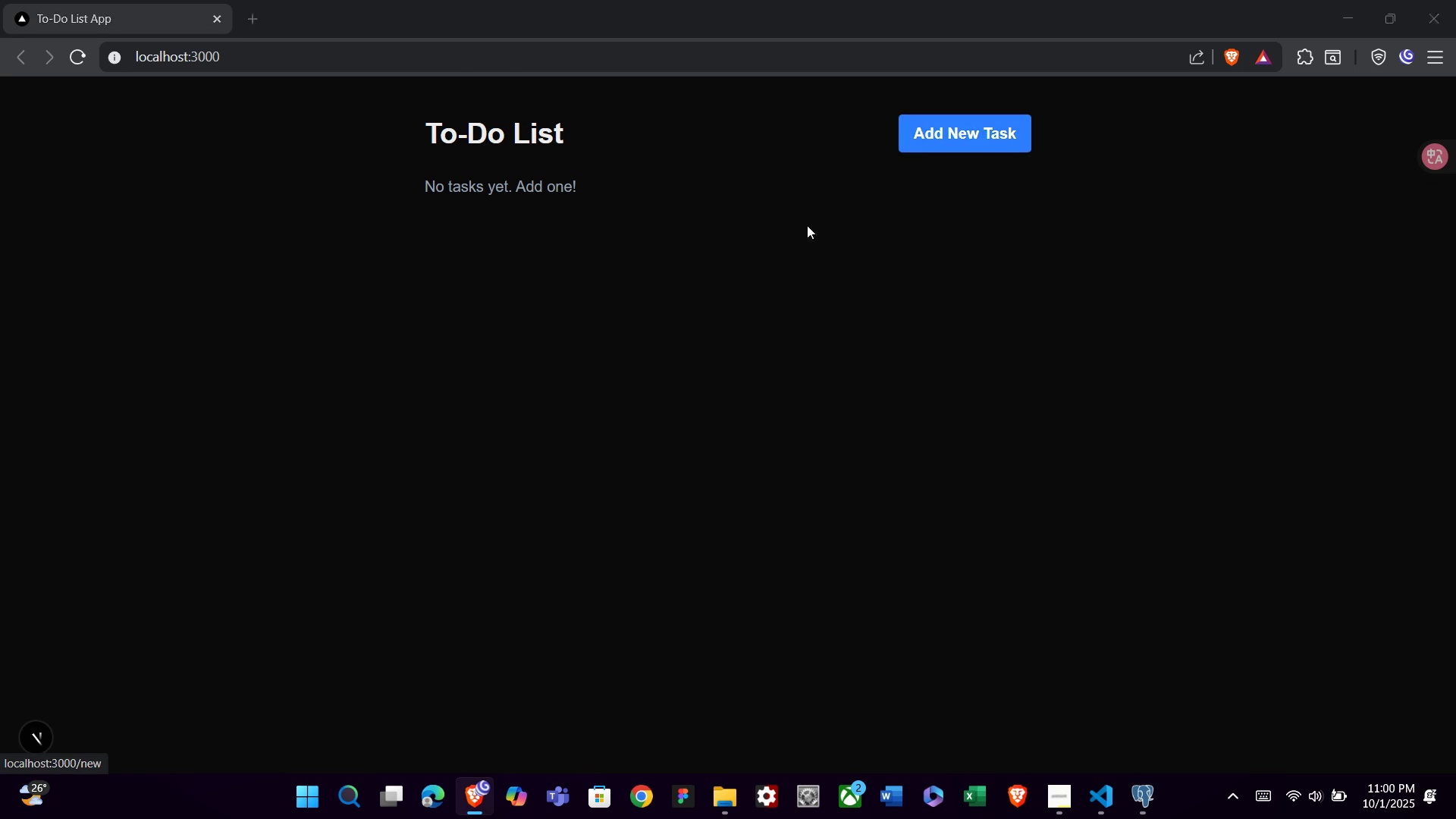 
key(Alt+Tab)
 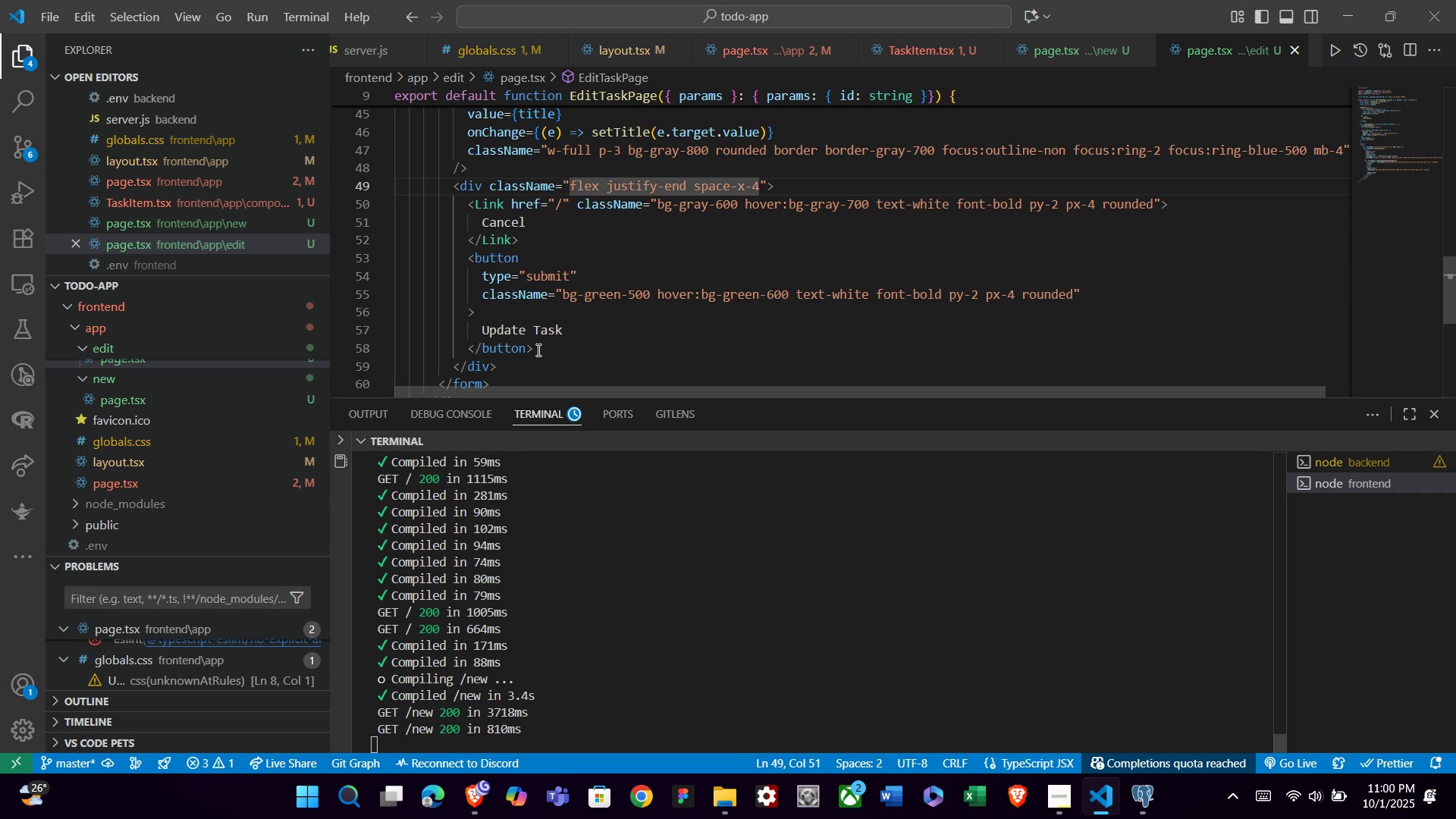 
left_click([537, 350])
 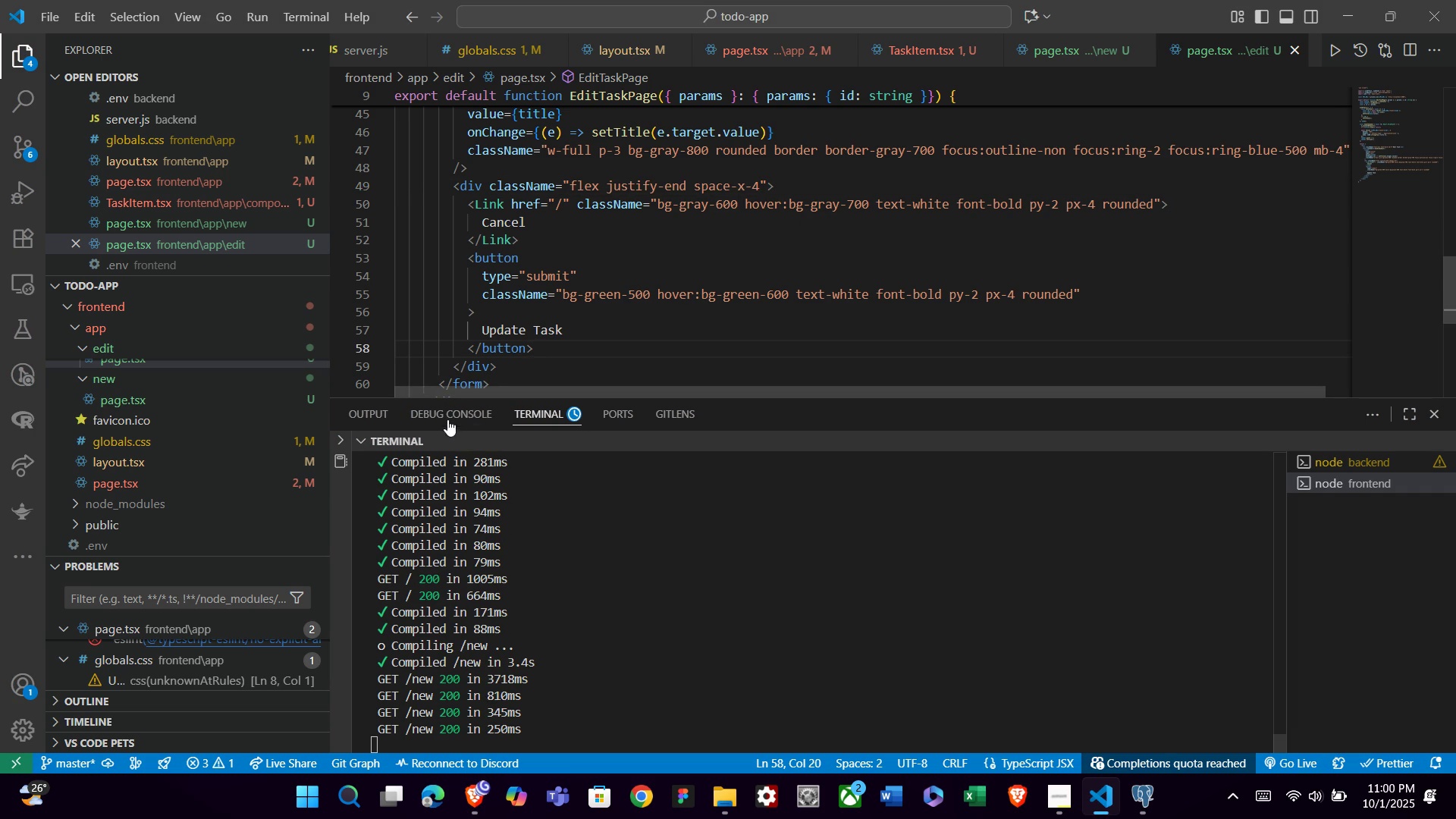 
key(Alt+AltLeft)
 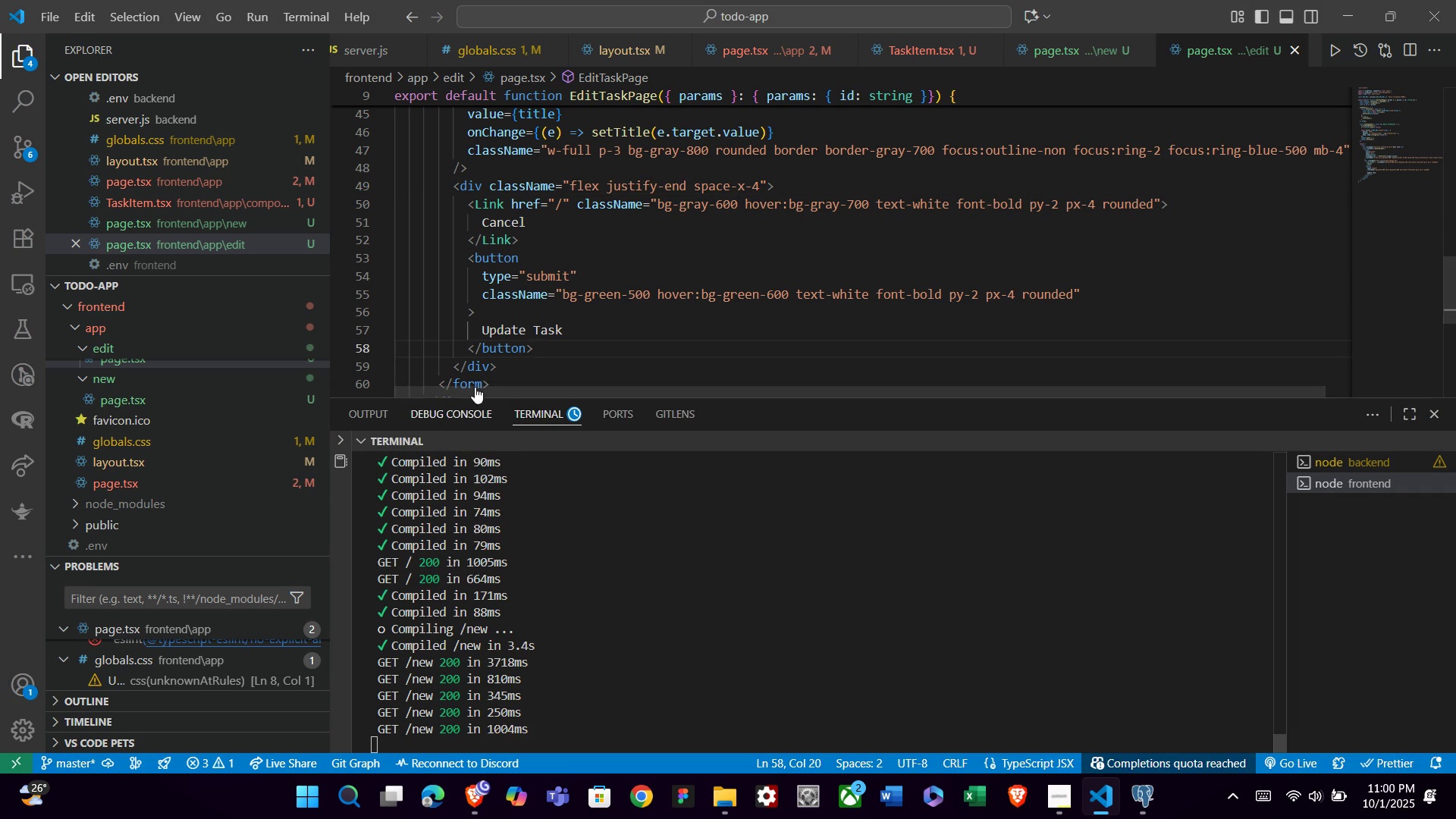 
key(Alt+Tab)
 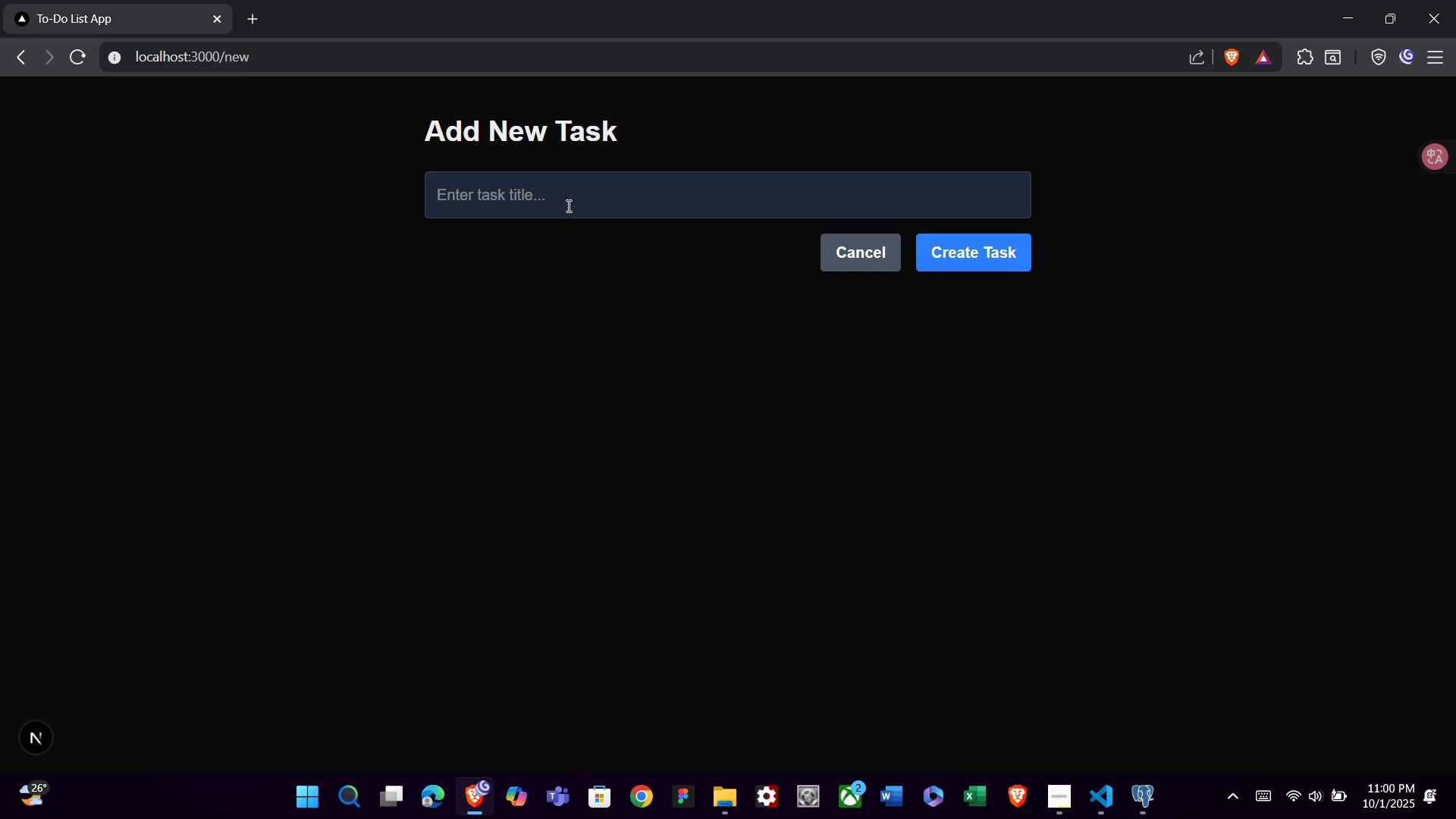 
left_click([560, 193])
 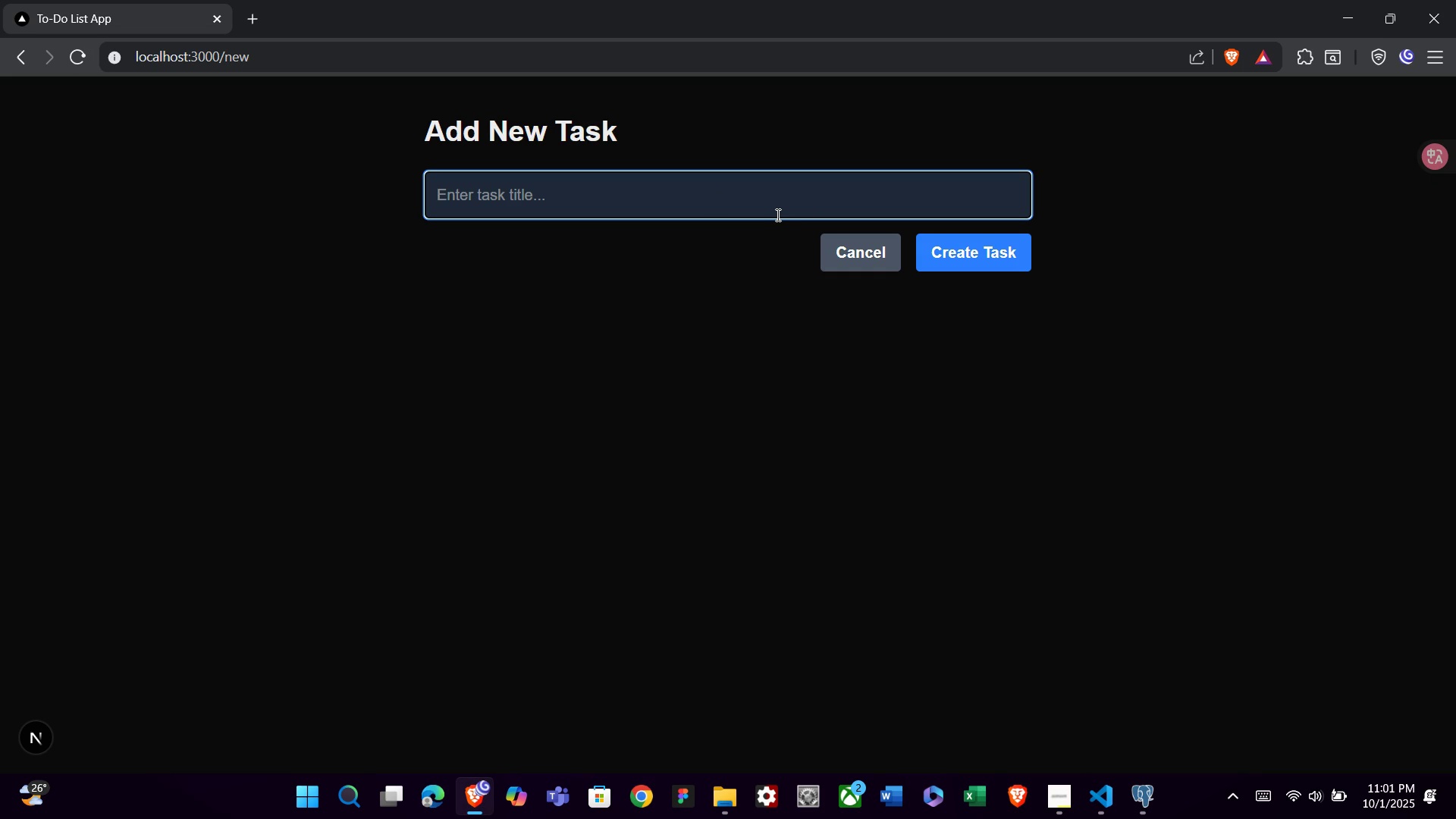 
type(Dailt meetin)
key(Backspace)
type(y meeting)